 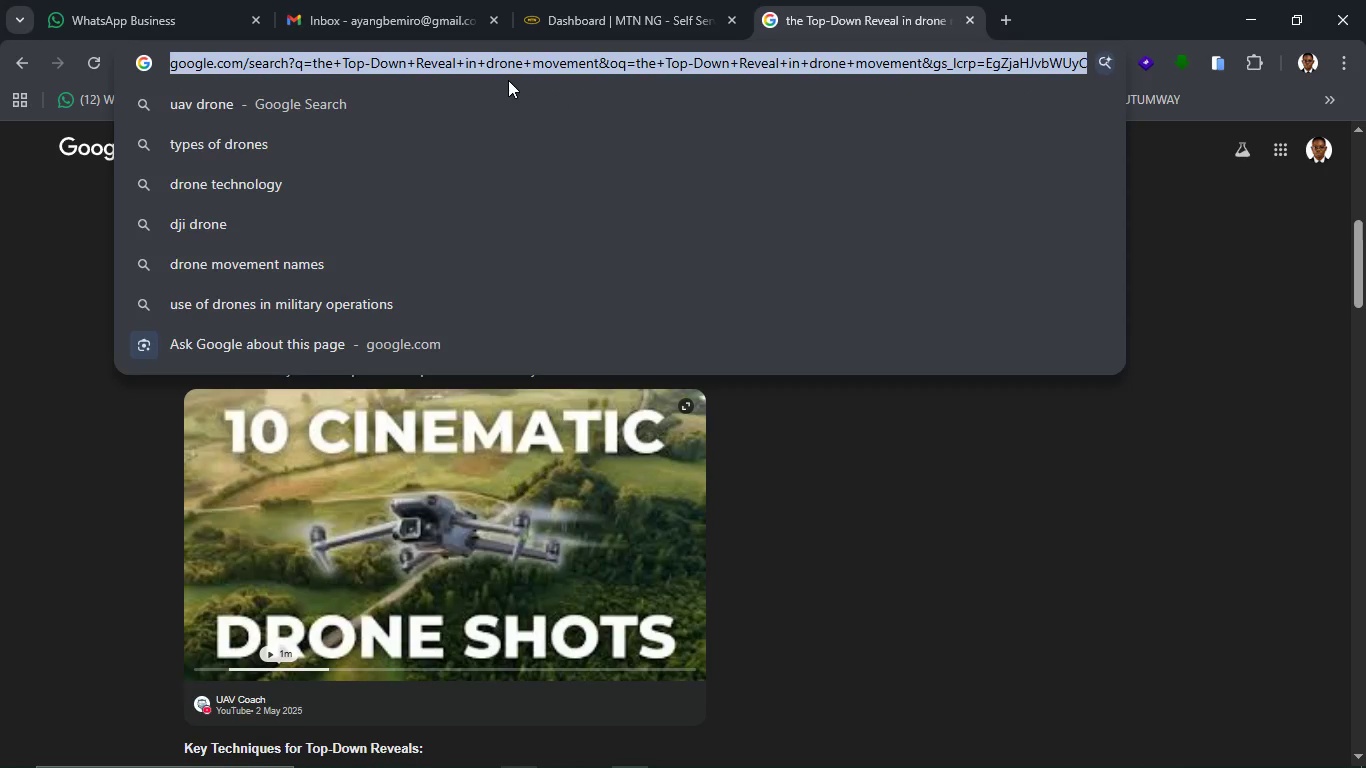 
key(Control+V)
 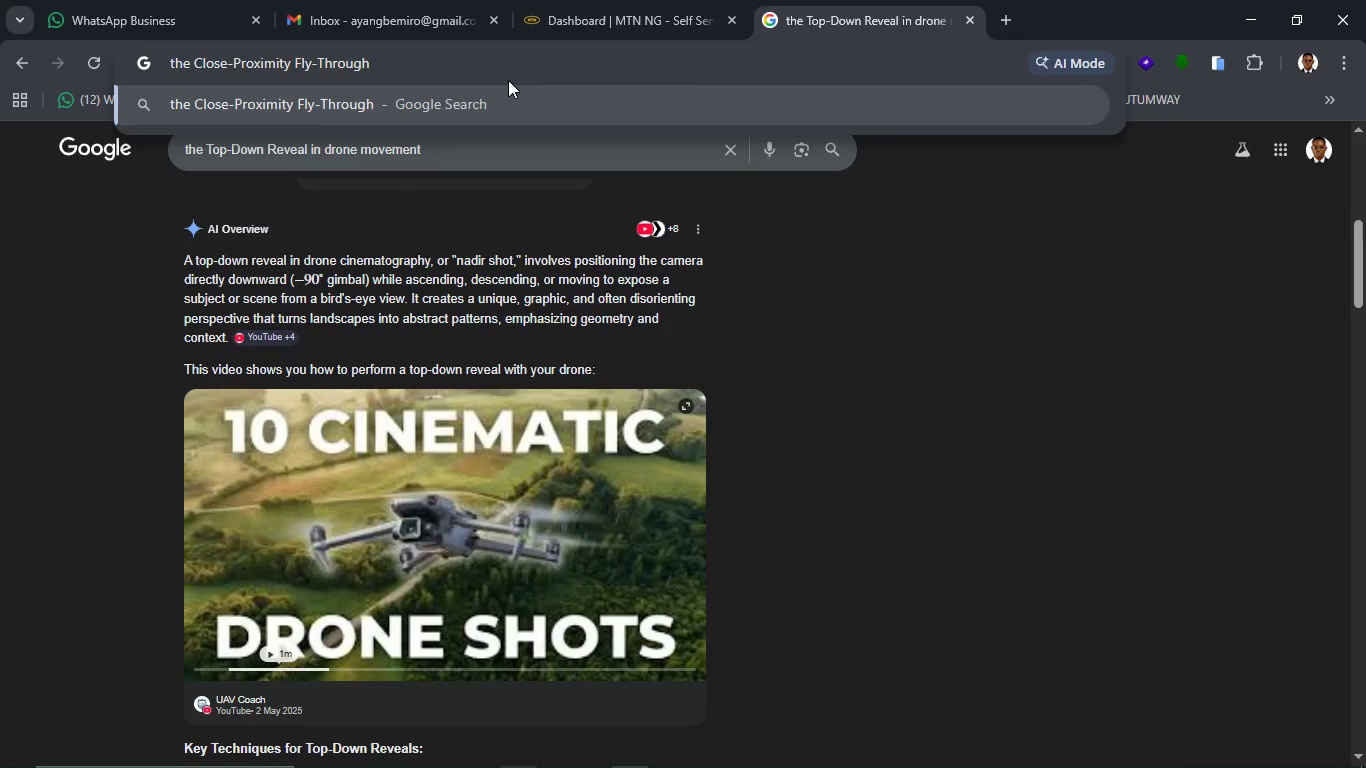 
type( DRONE MOVEMENT)
 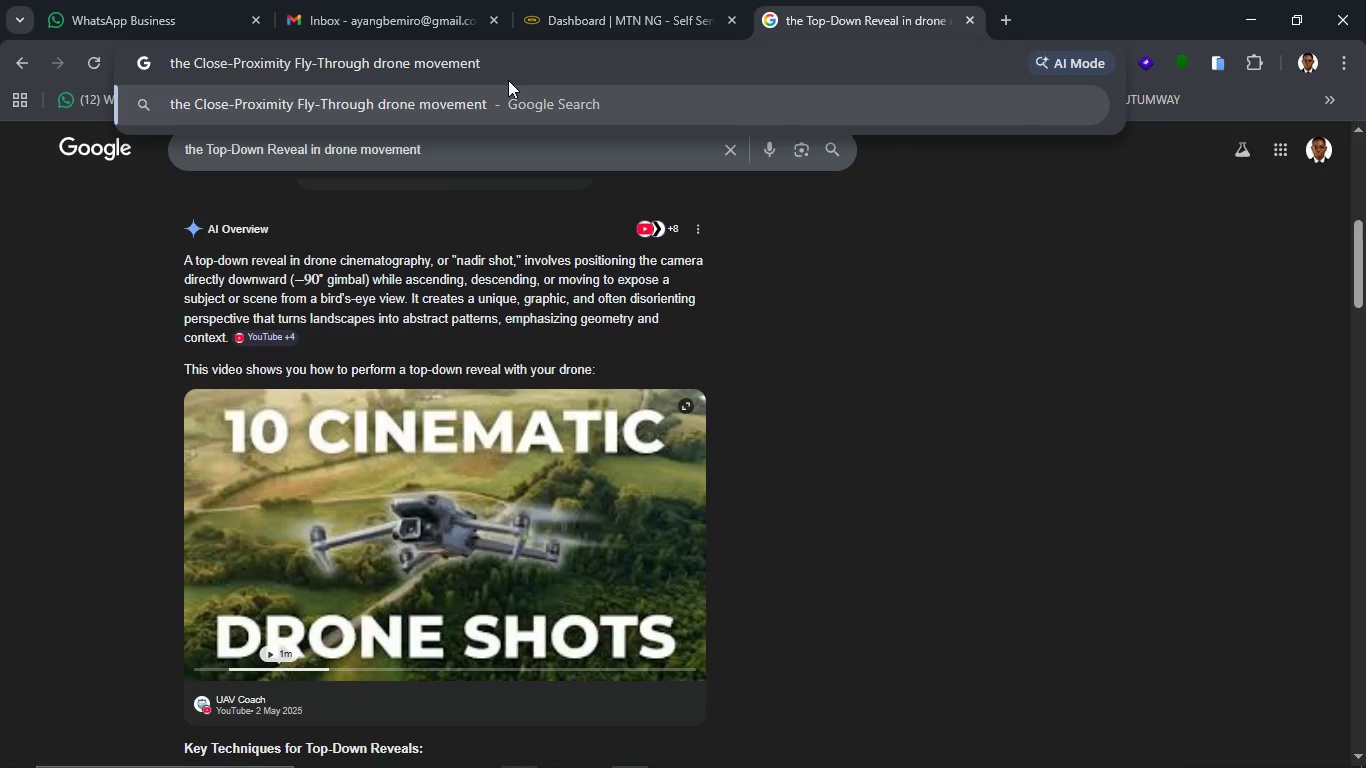 
key(Enter)
 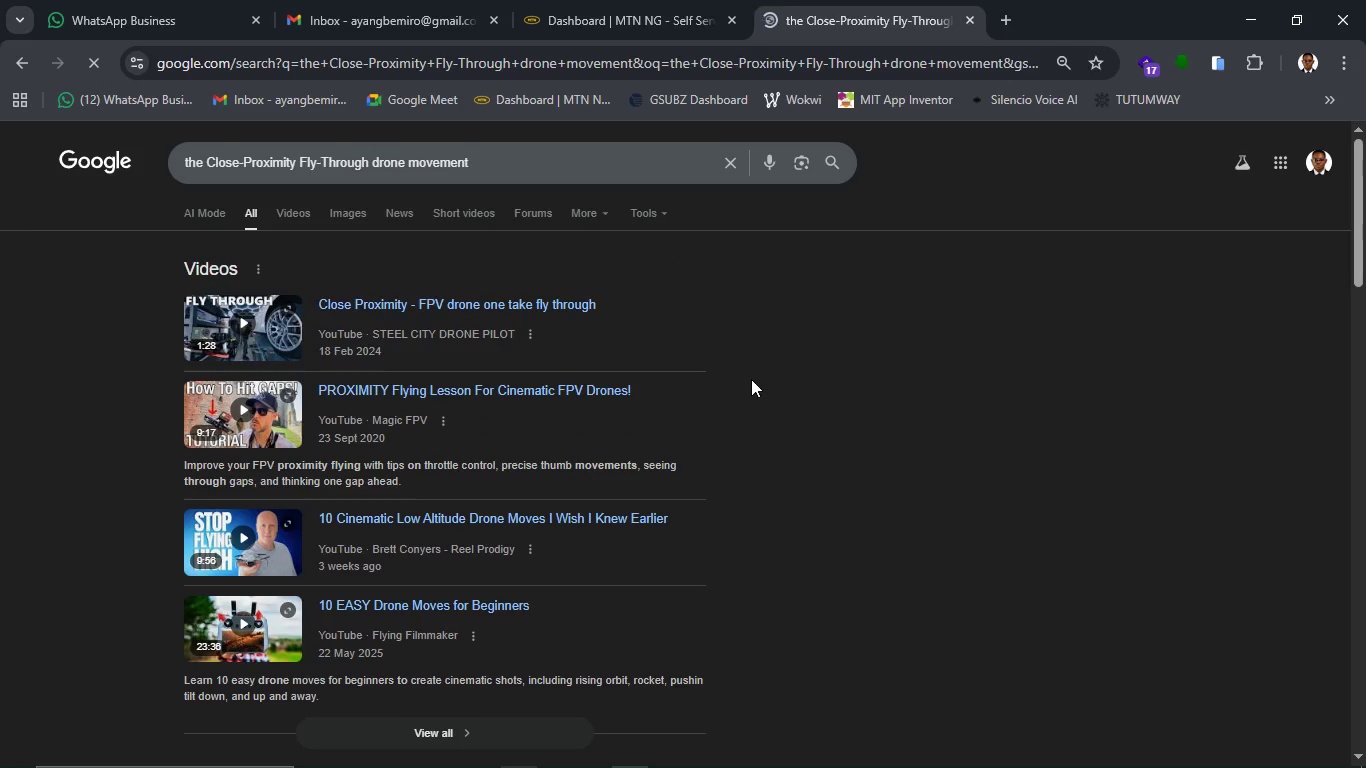 
wait(7.91)
 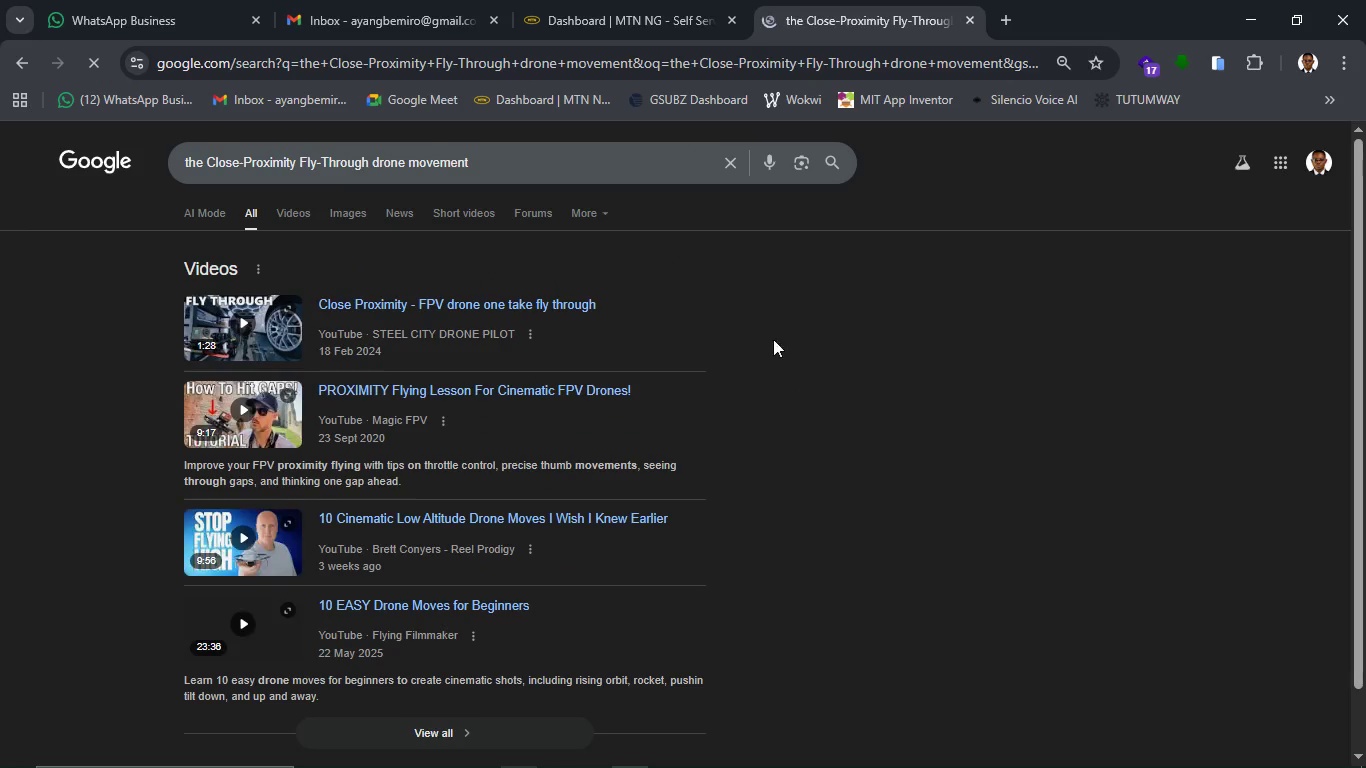 
scroll: coordinate [751, 386], scroll_direction: down, amount: 3.0
 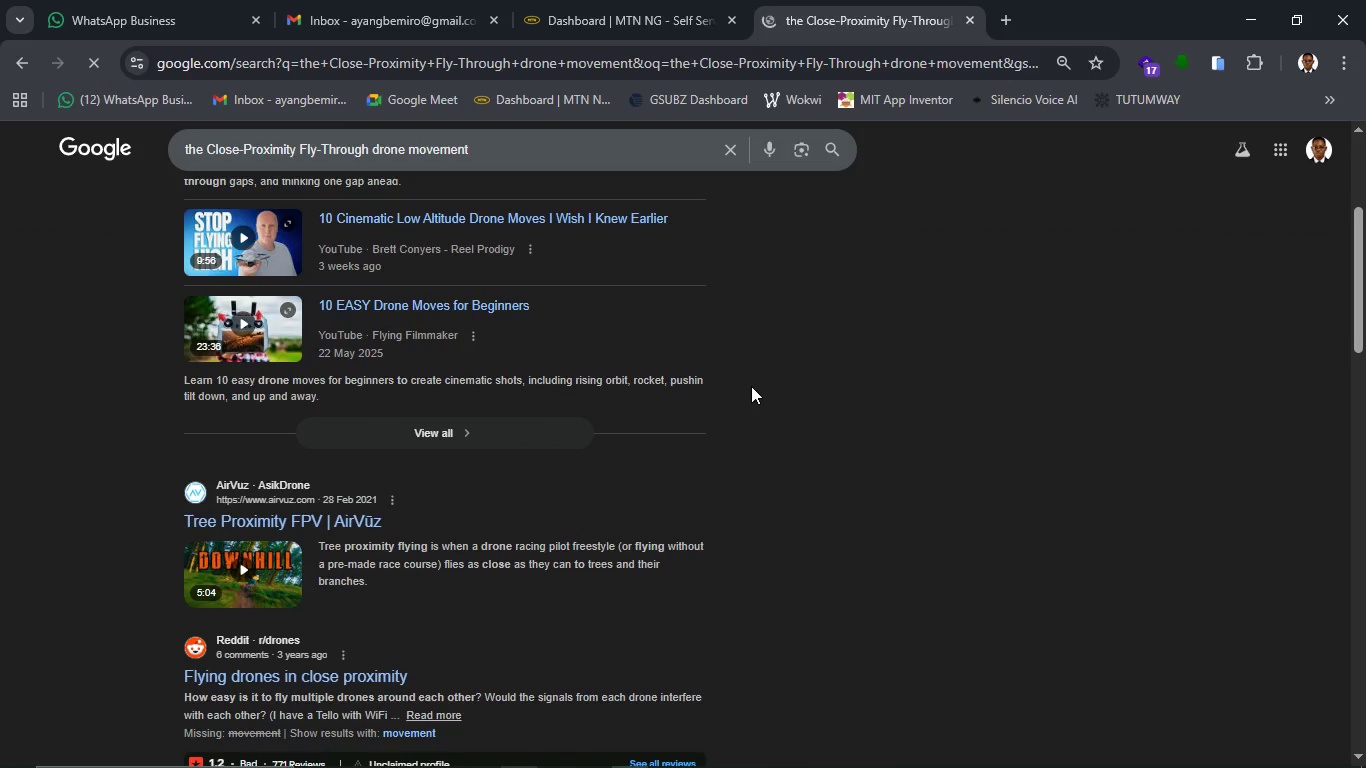 
scroll: coordinate [751, 386], scroll_direction: up, amount: 5.0
 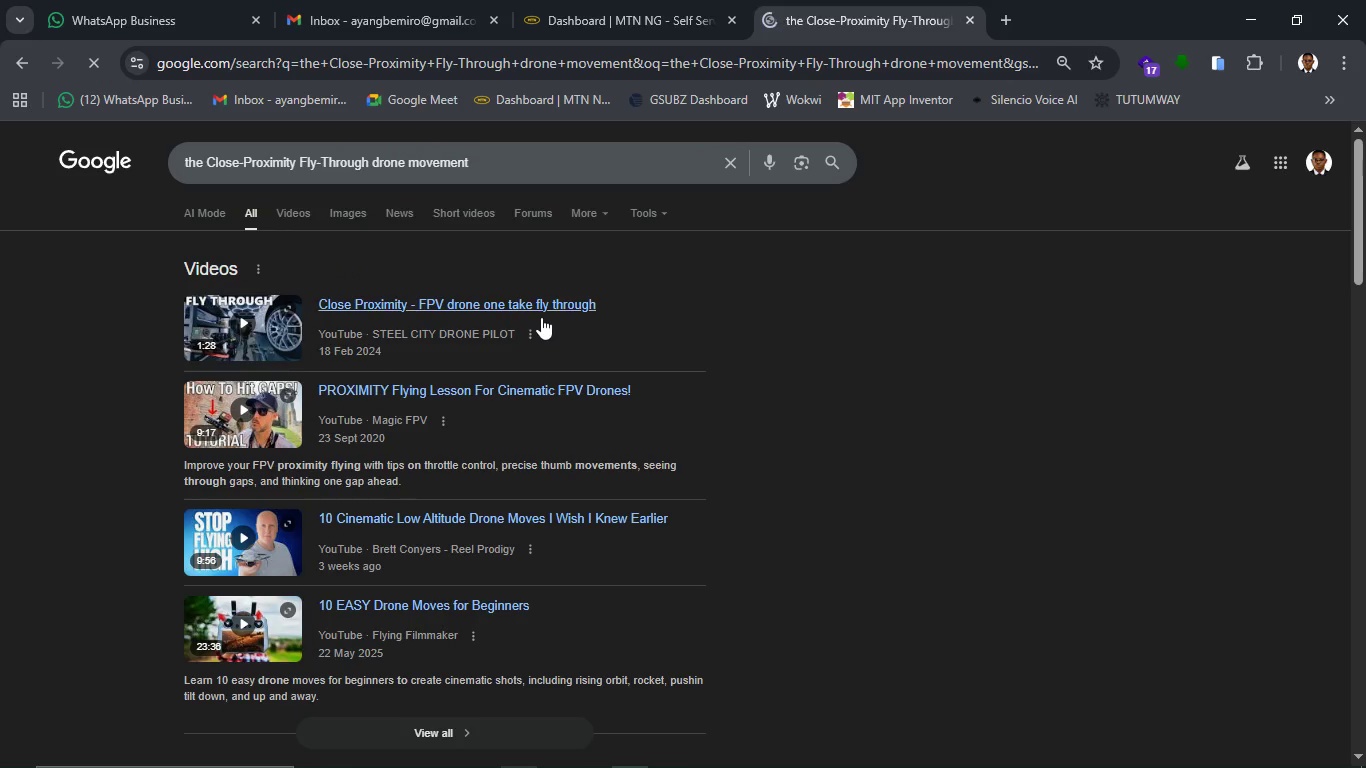 
left_click([541, 317])
 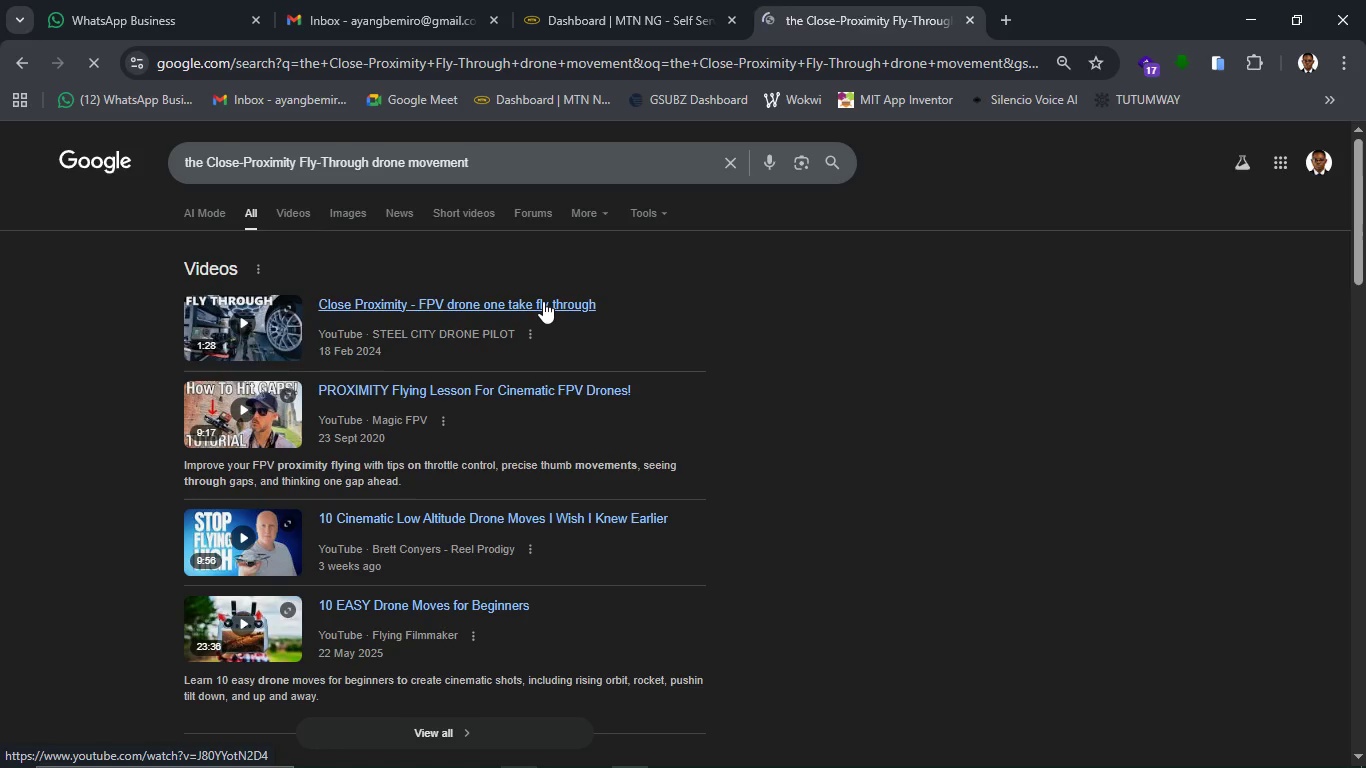 
mouse_move([1014, 750])
 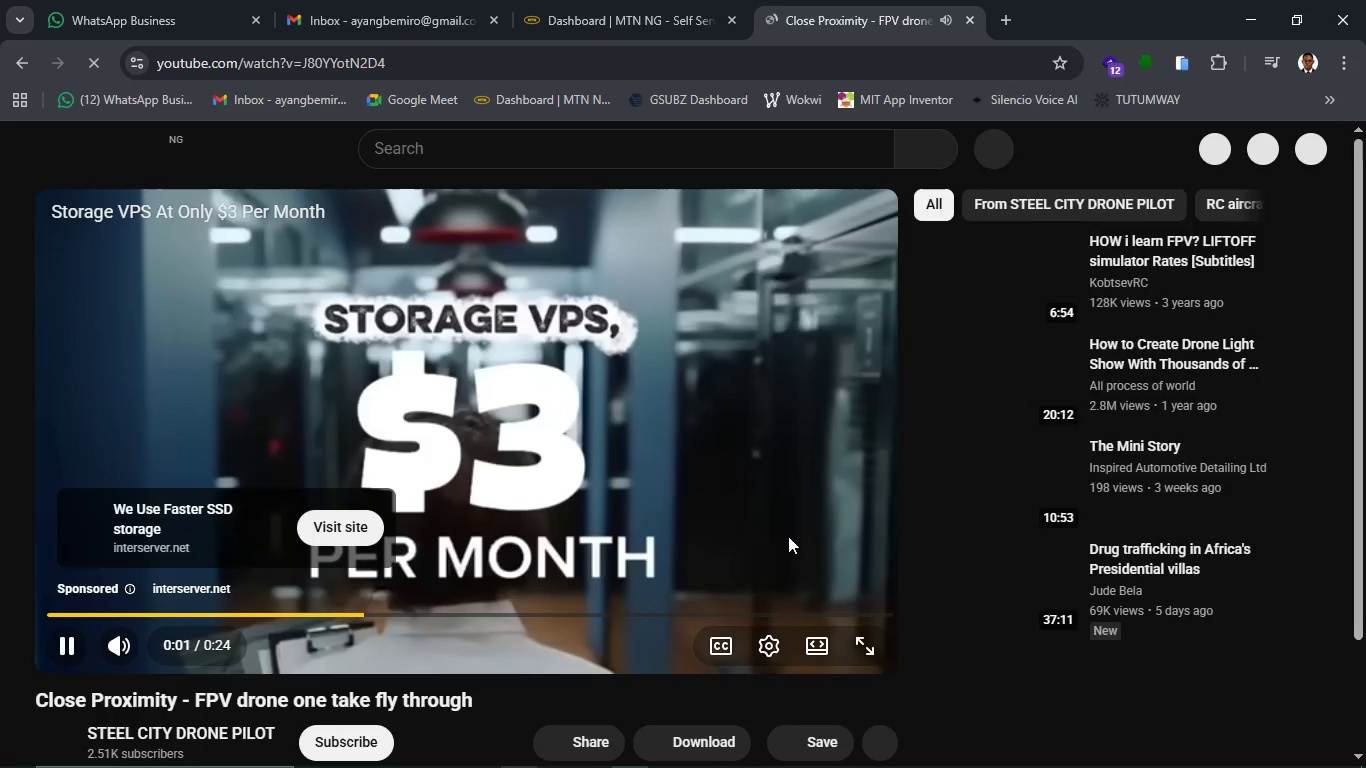 
wait(13.18)
 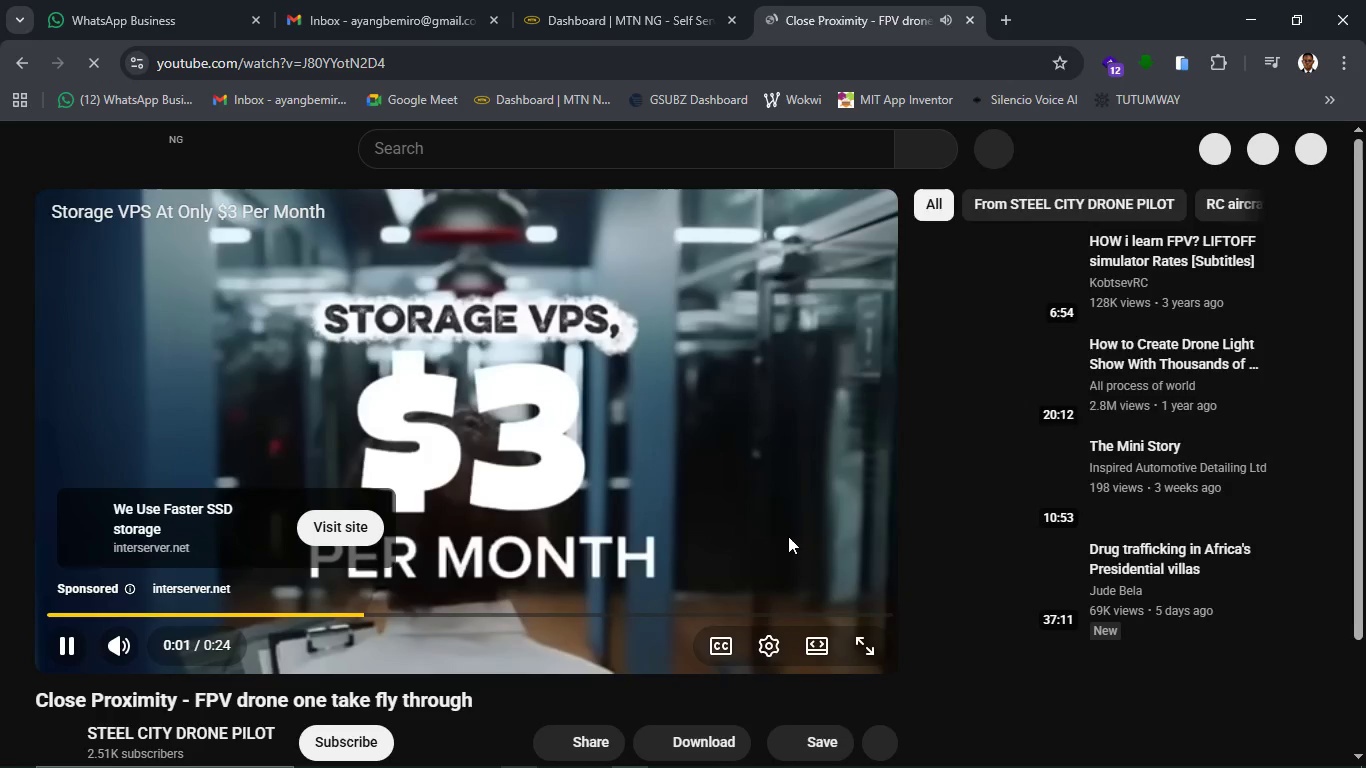 
left_click([848, 576])
 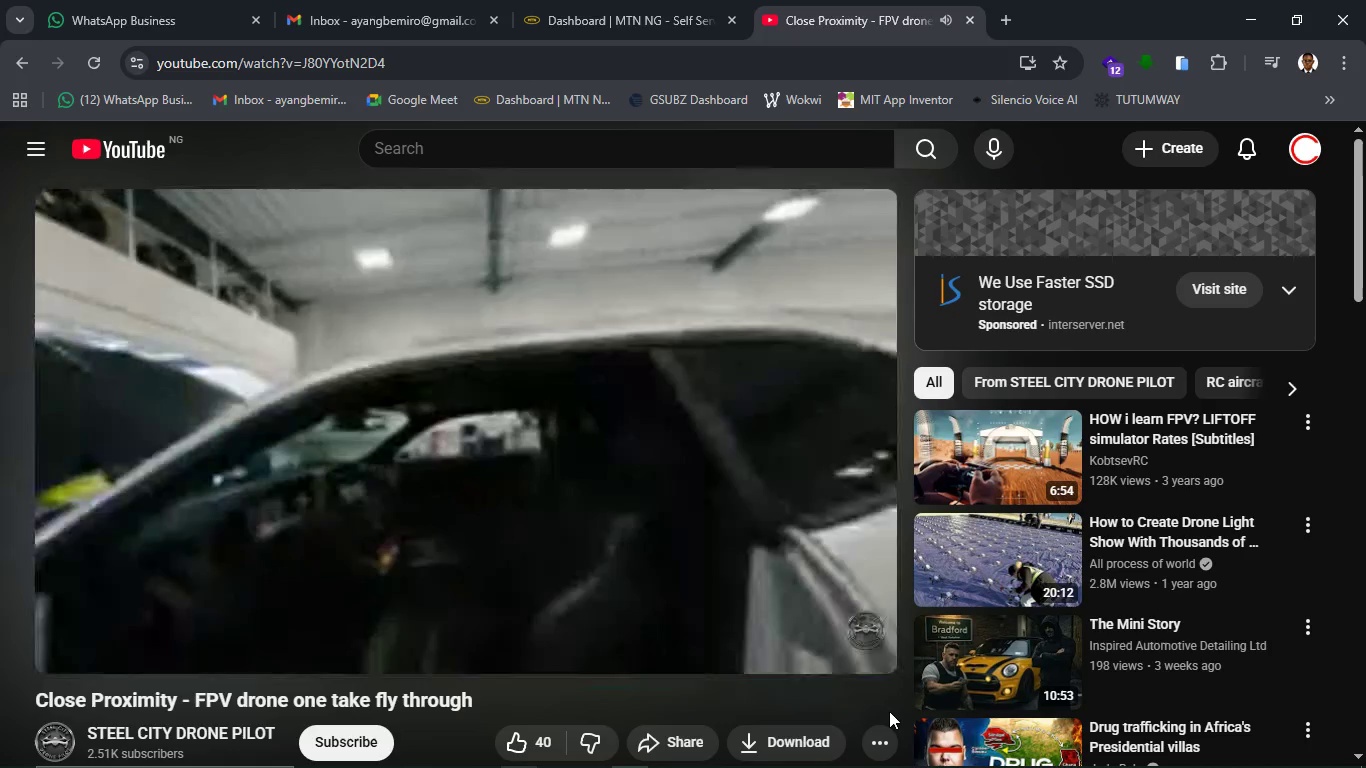 
wait(28.16)
 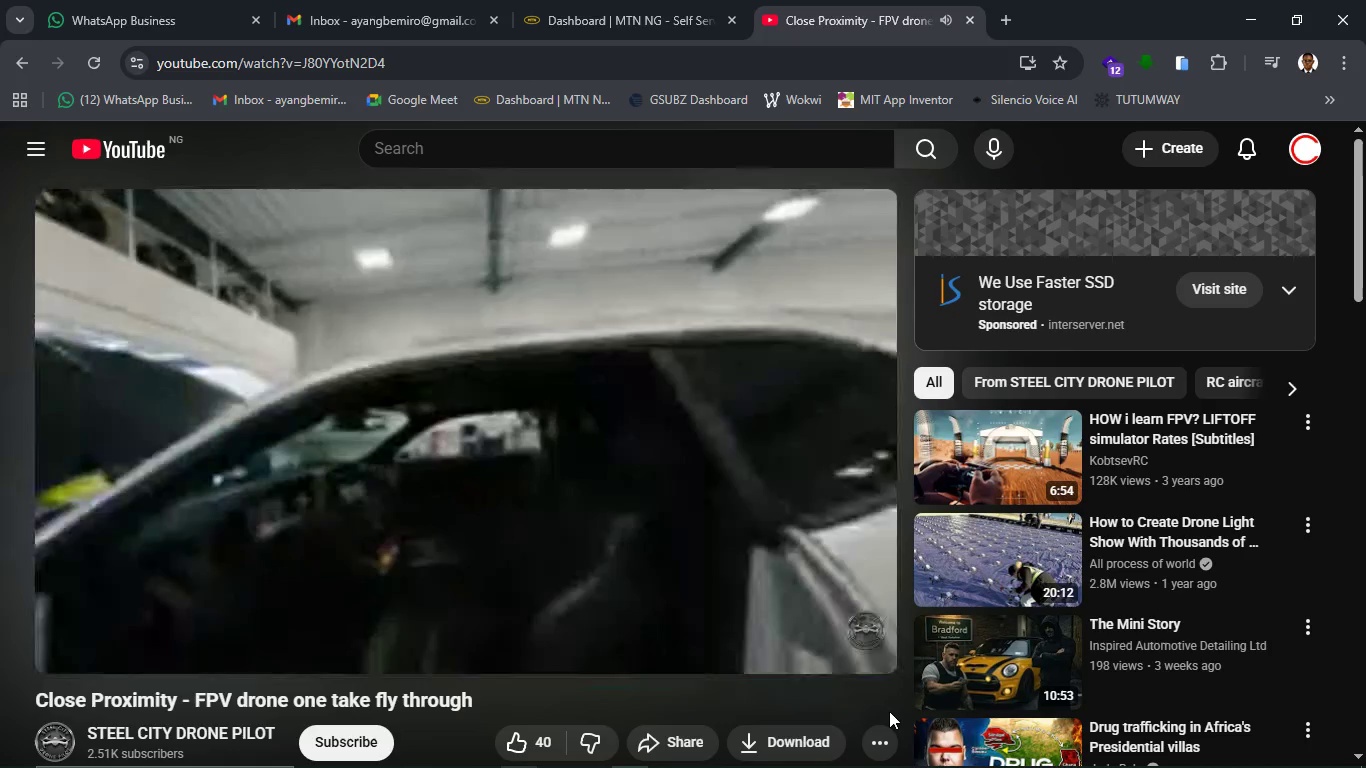 
left_click([968, 20])
 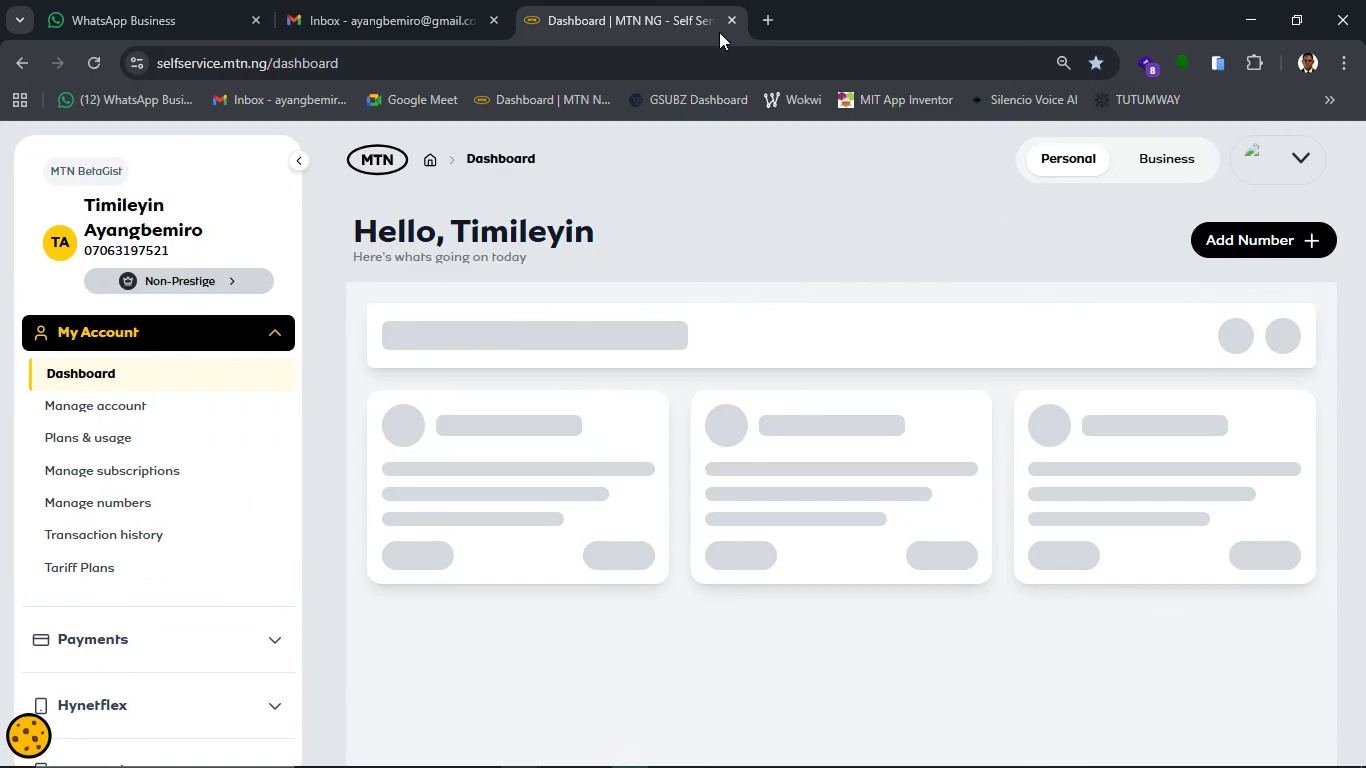 
left_click([763, 26])
 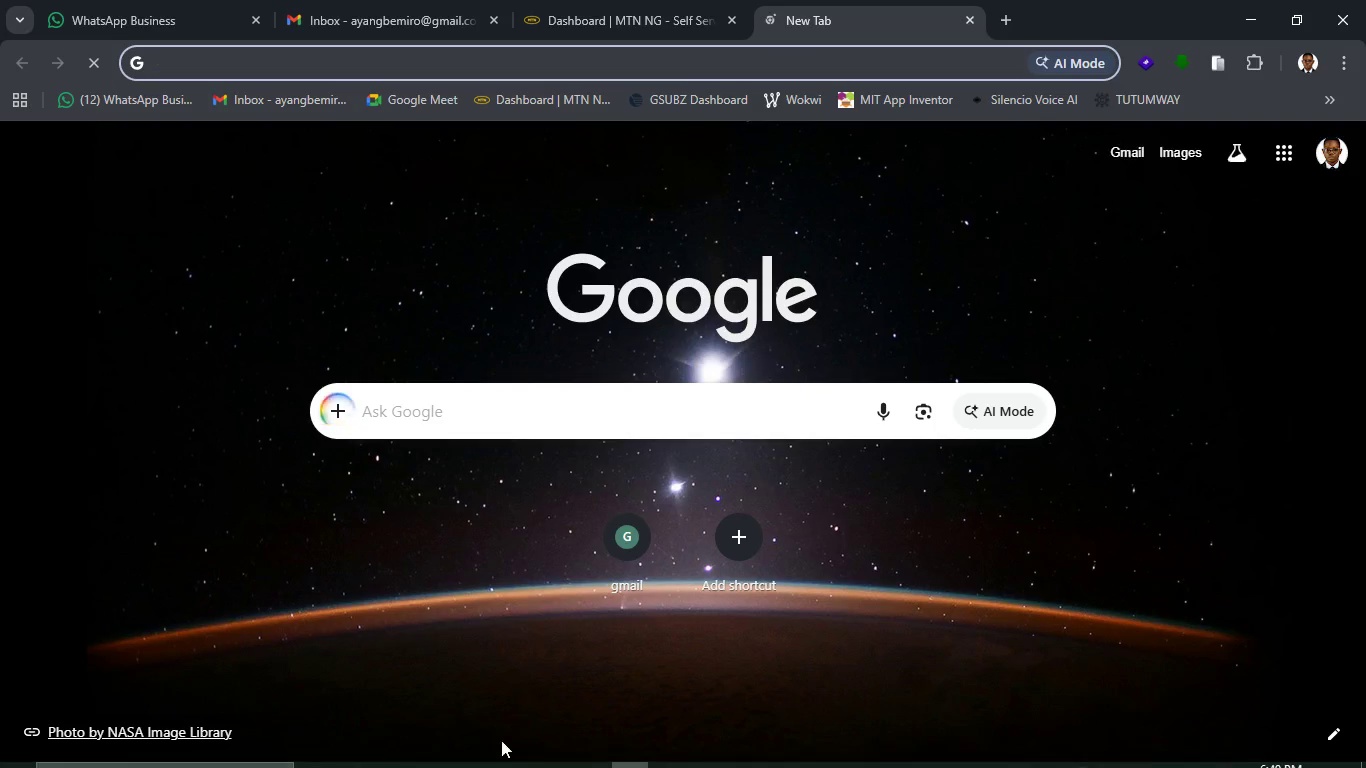 
left_click([532, 744])